 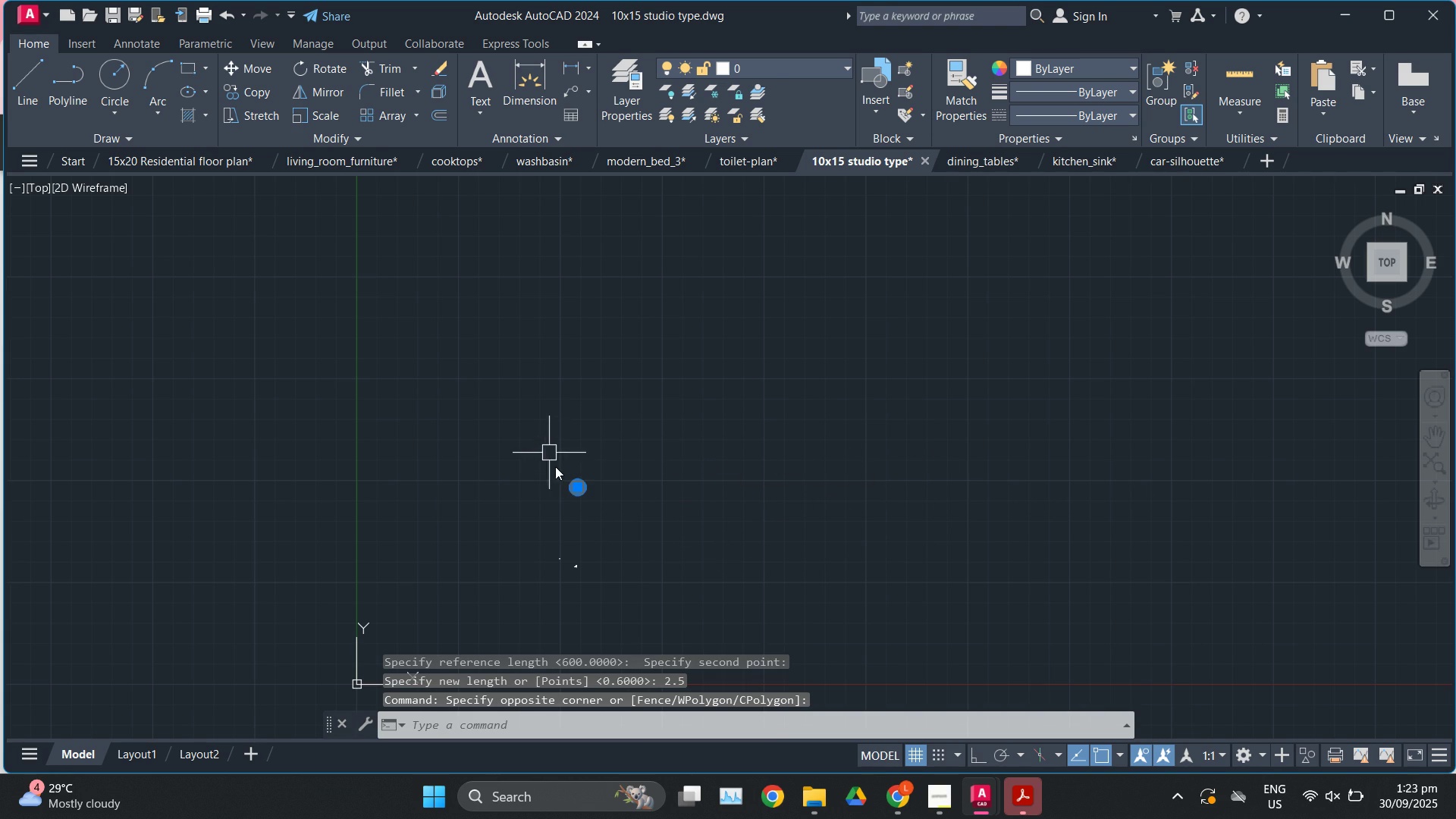 
scroll: coordinate [557, 476], scroll_direction: up, amount: 3.0
 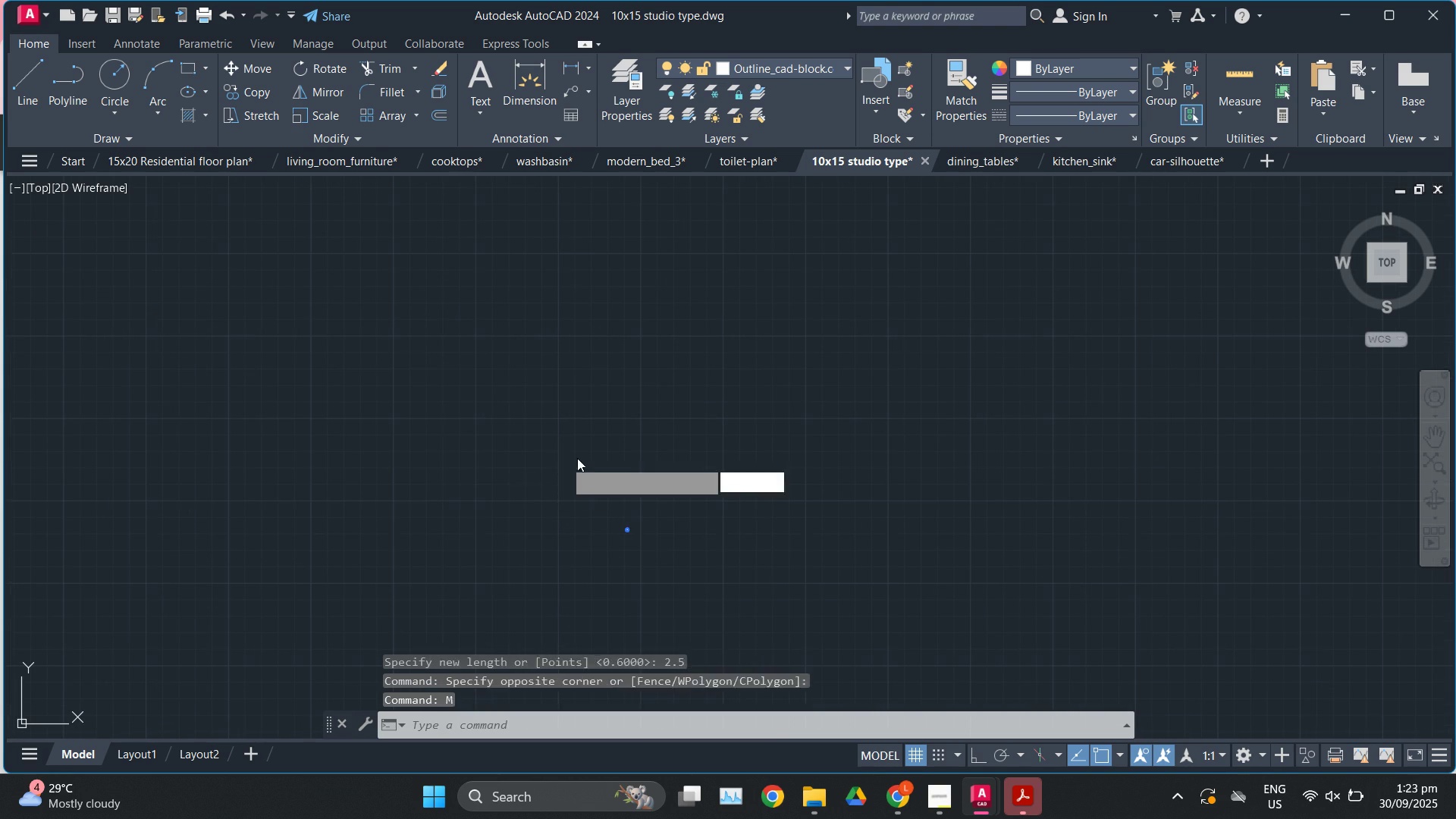 
key(M)
 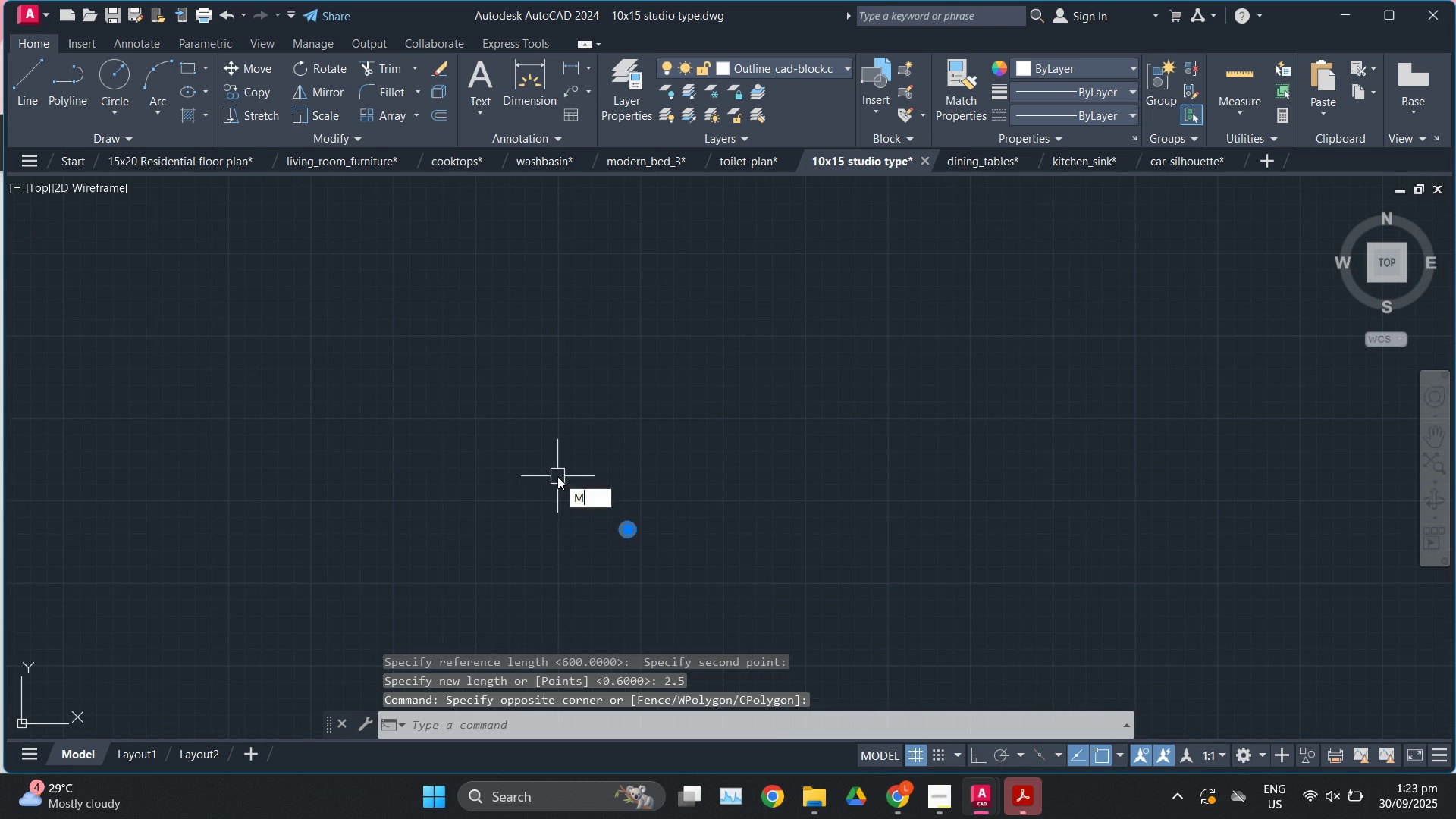 
key(Enter)
 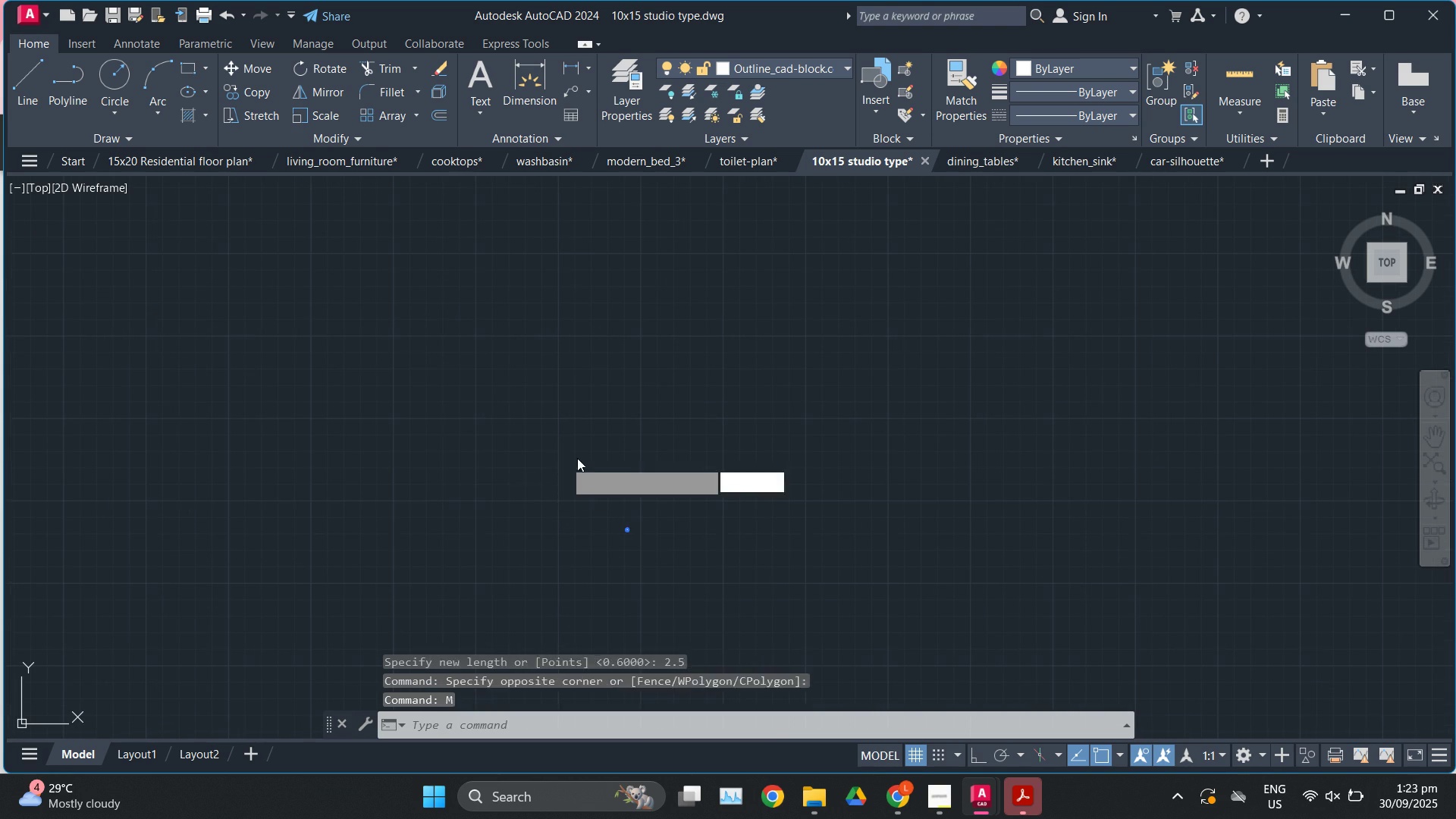 
scroll: coordinate [664, 560], scroll_direction: up, amount: 3.0
 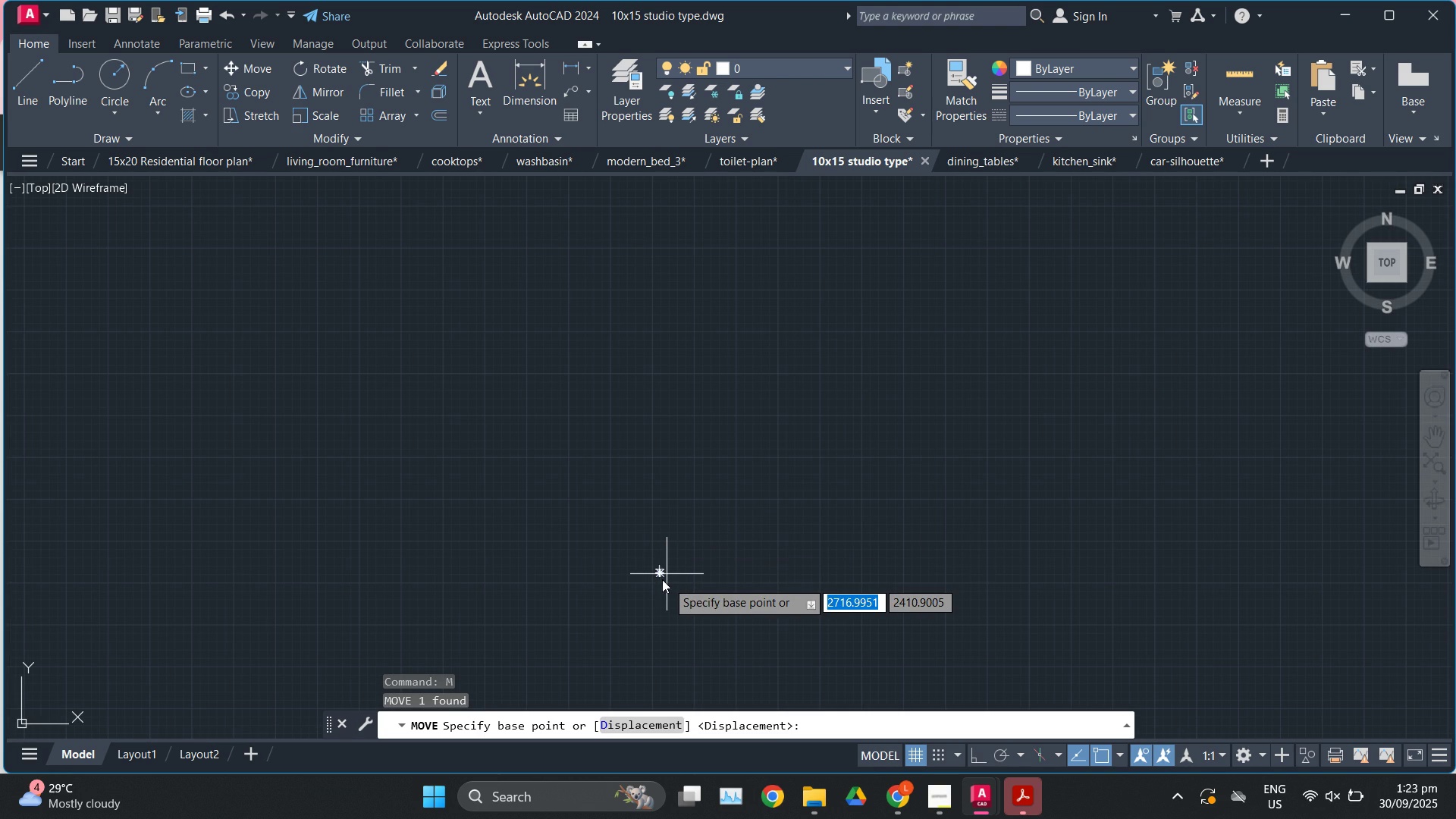 
left_click([662, 579])
 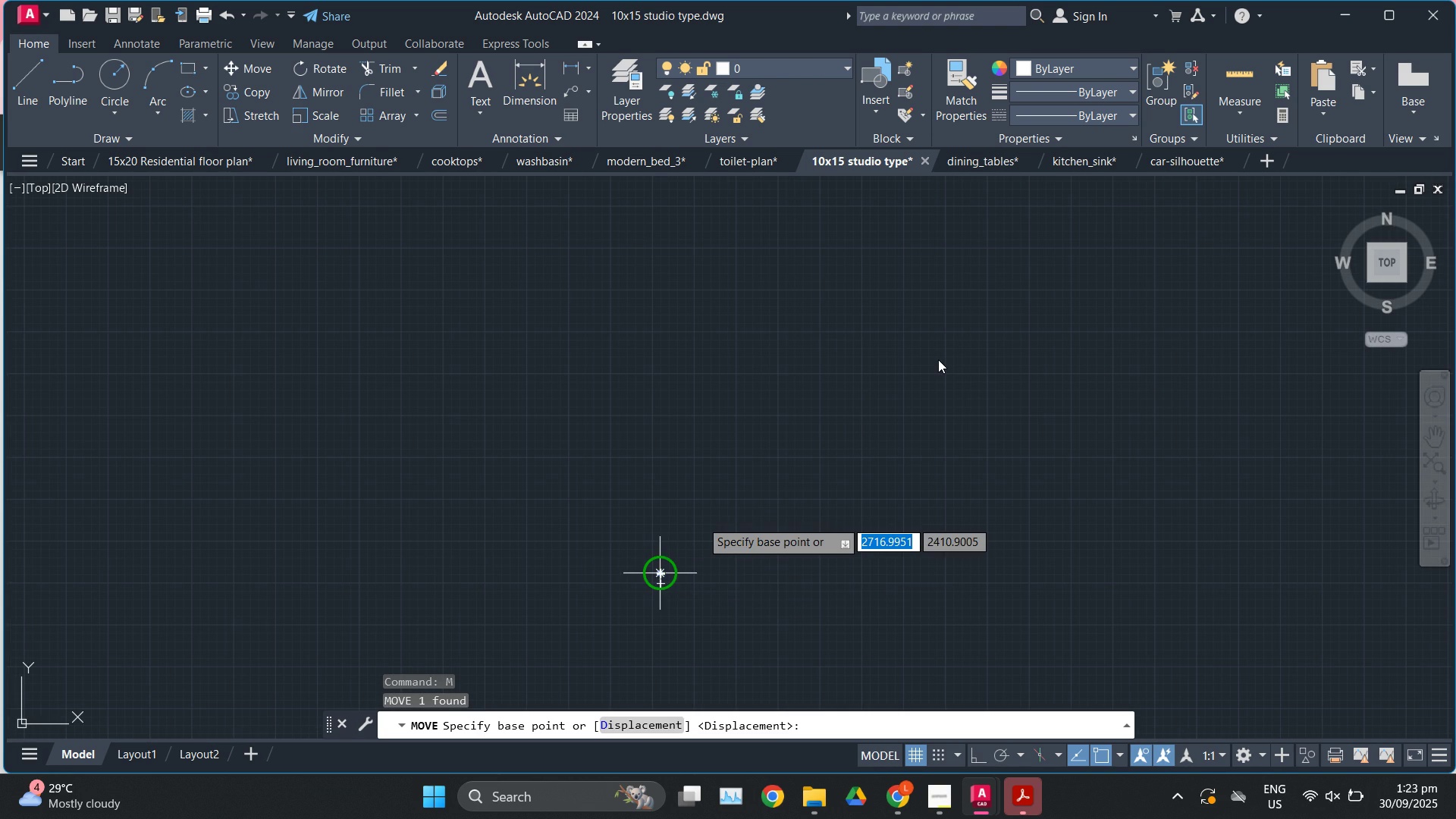 
scroll: coordinate [942, 357], scroll_direction: down, amount: 4.0
 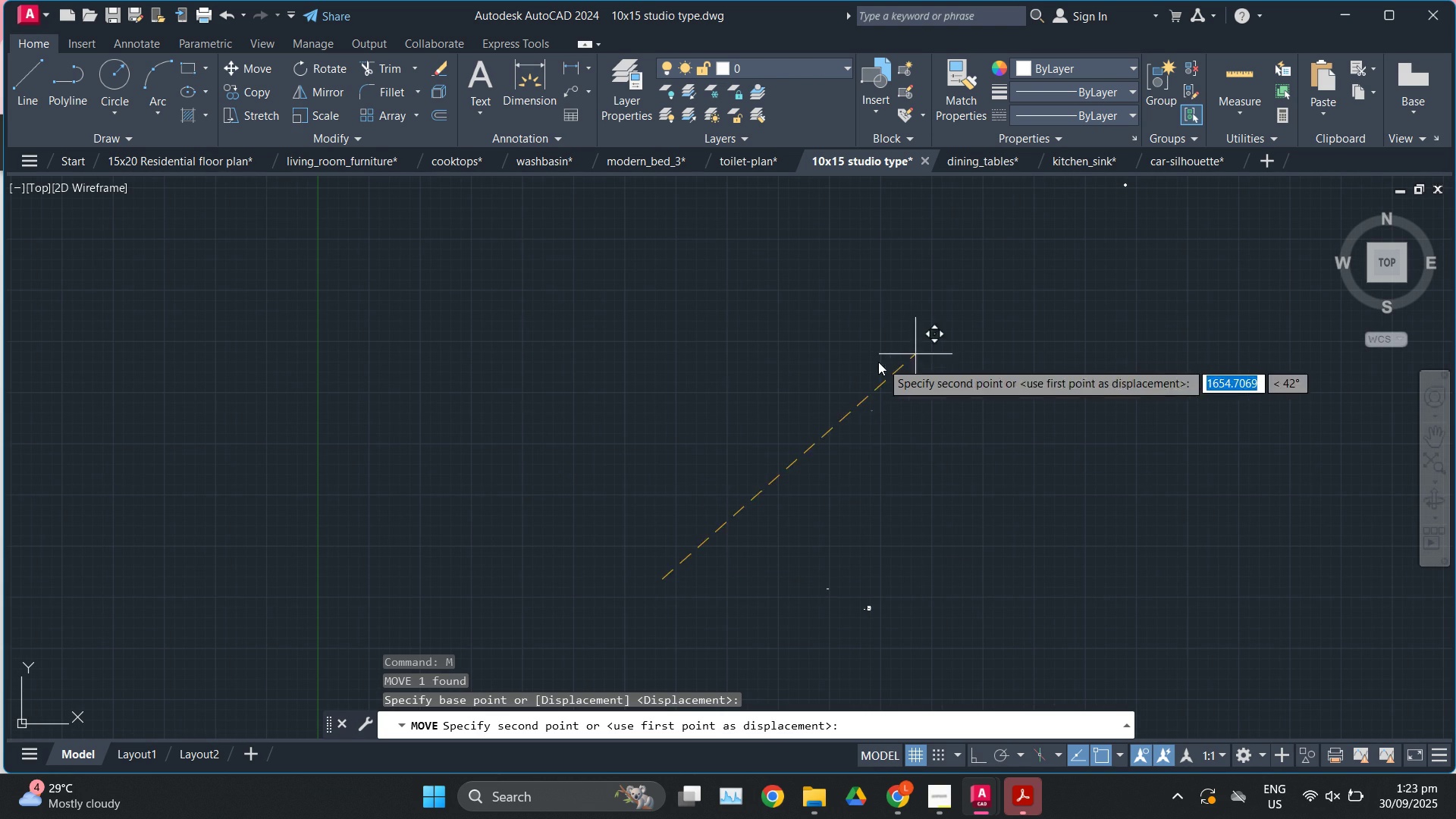 
key(F8)
 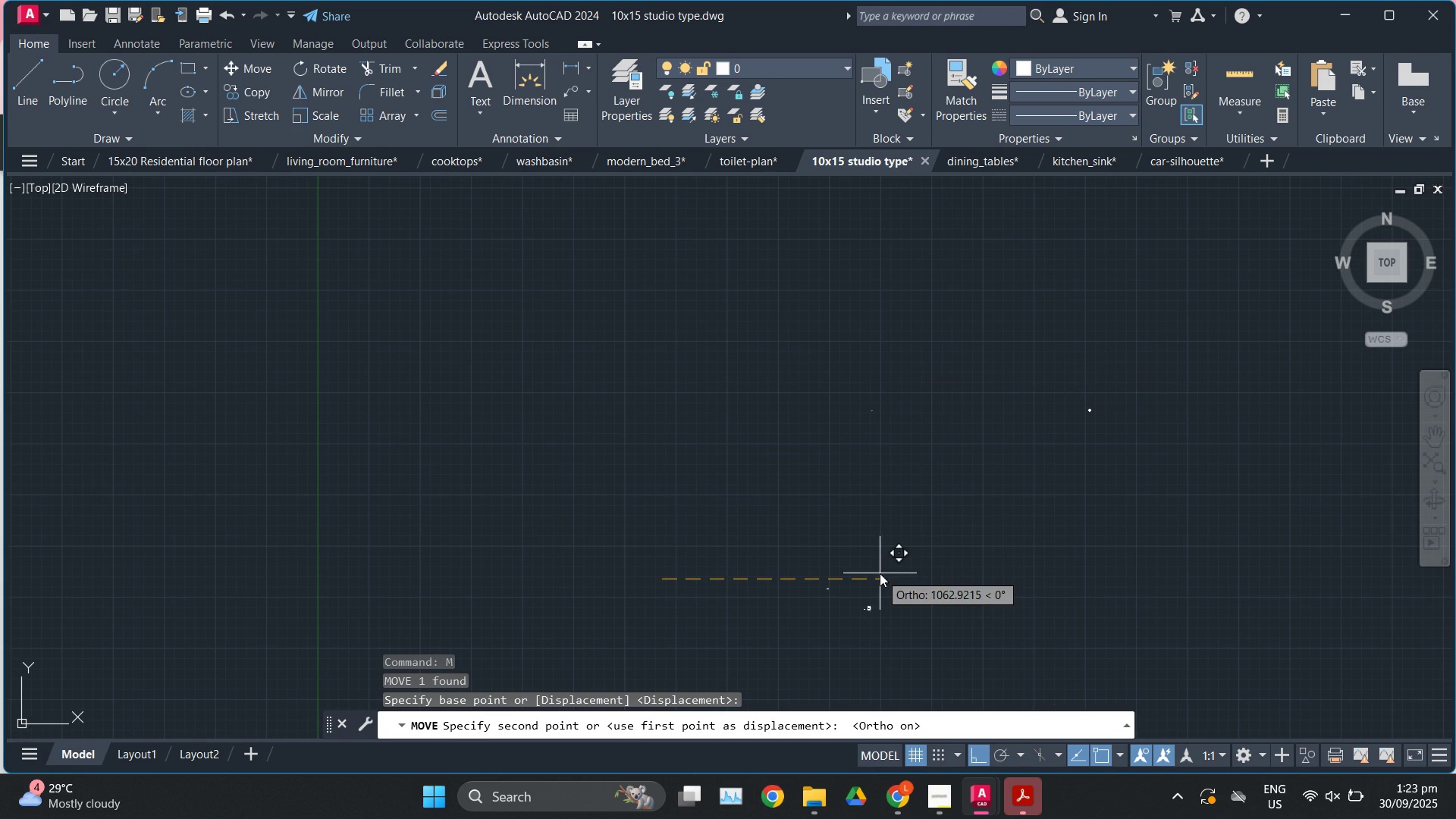 
key(F8)
 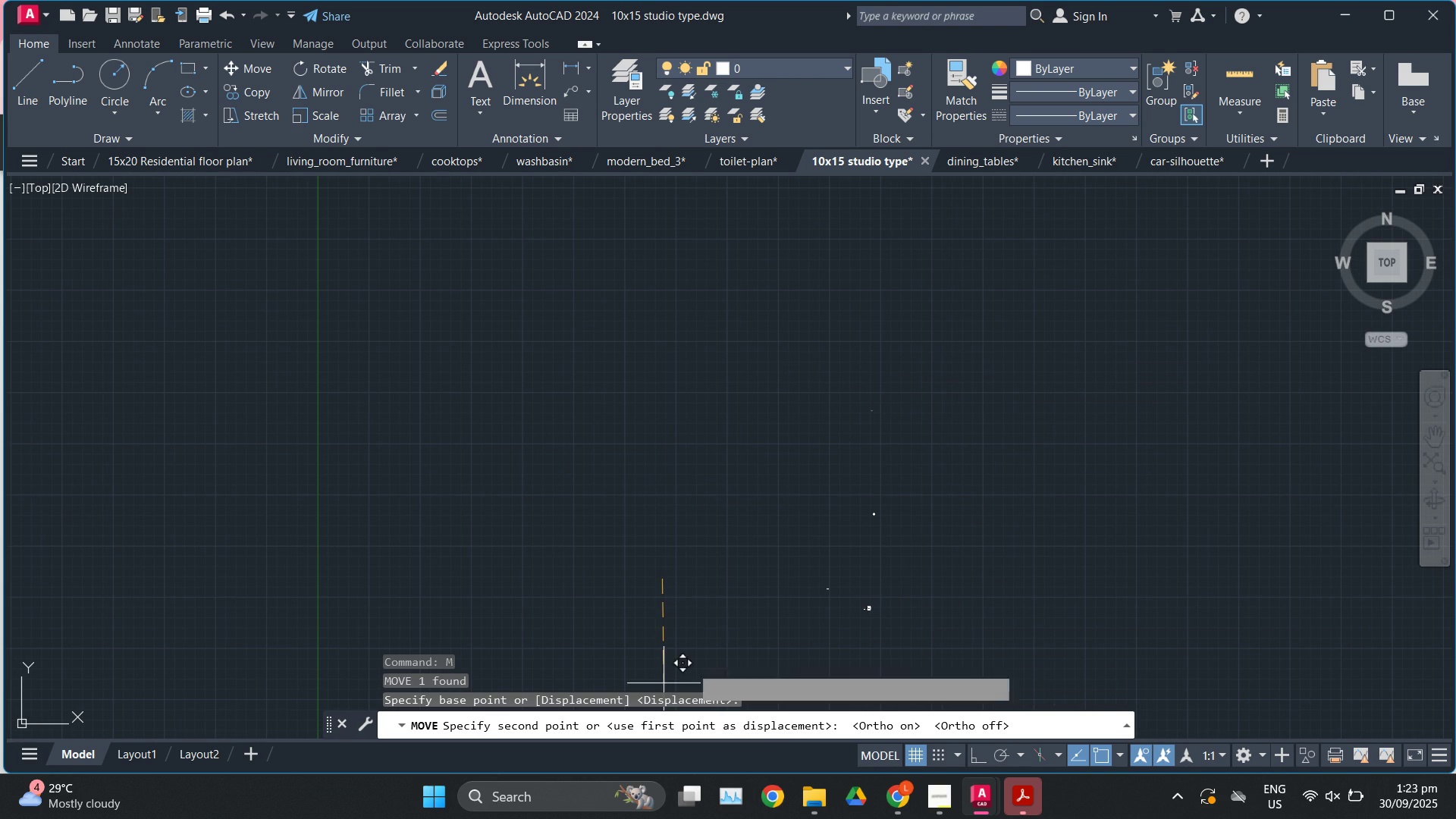 
left_click([710, 629])